 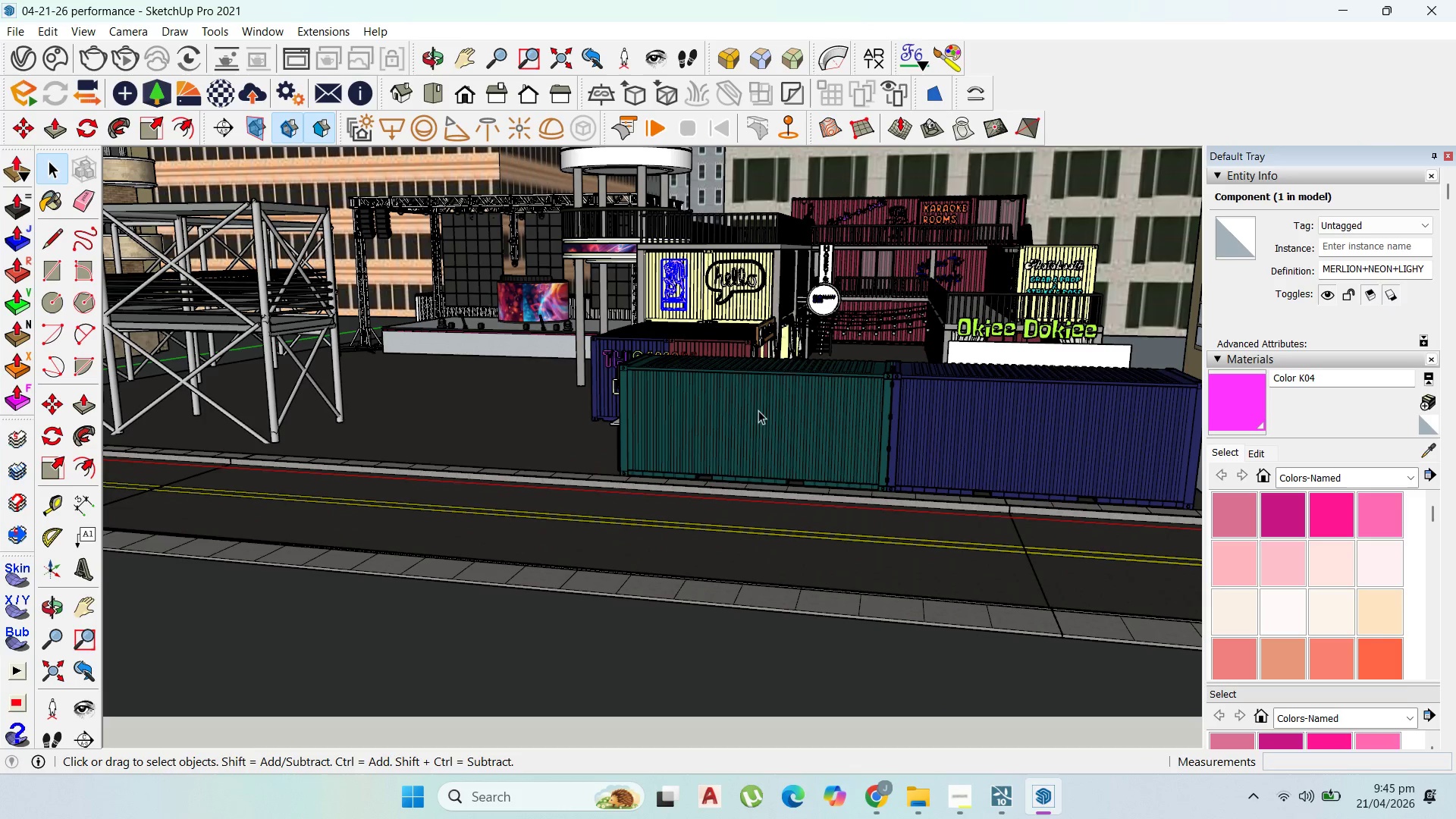 
scroll: coordinate [775, 406], scroll_direction: up, amount: 7.0
 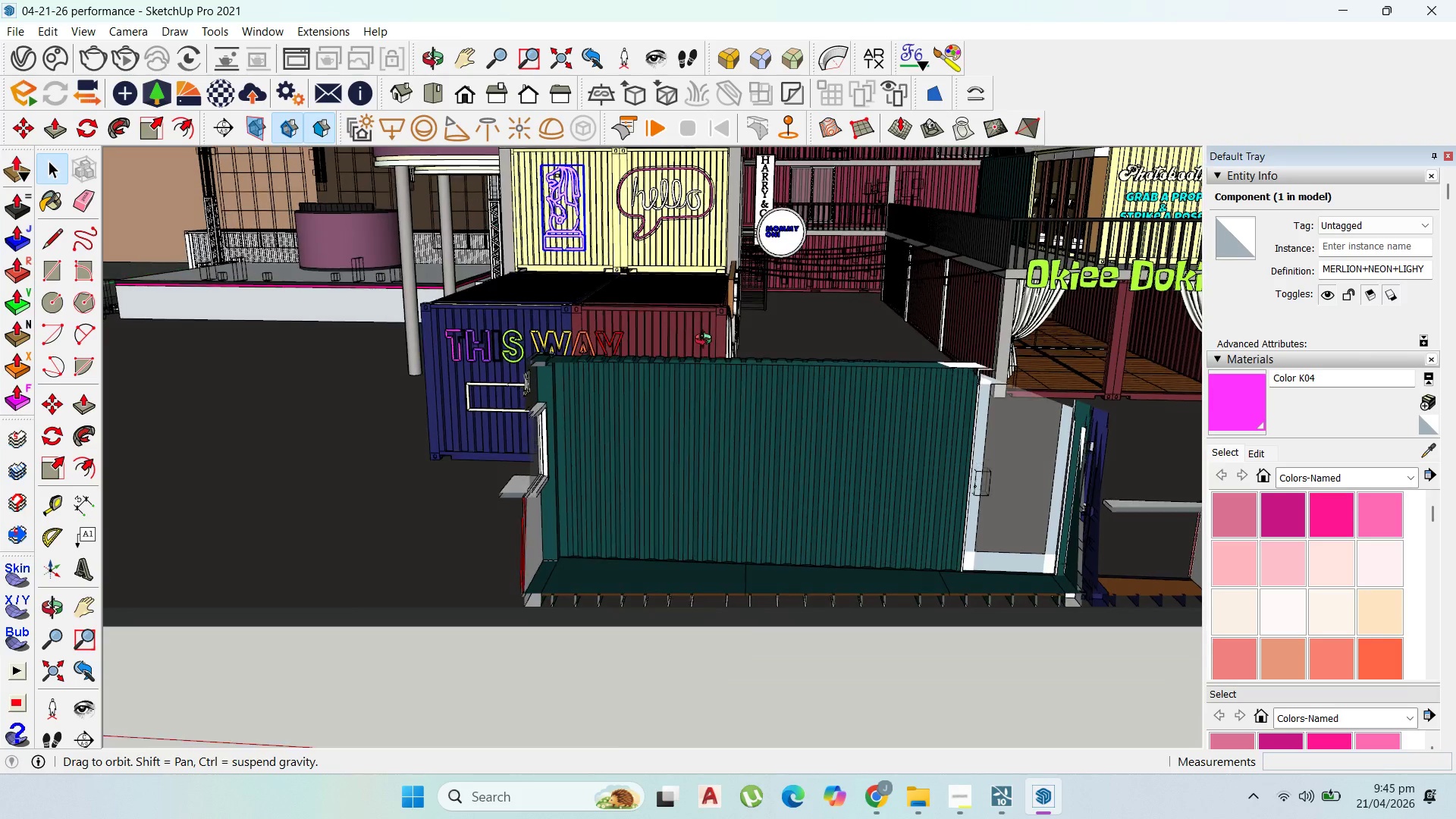 
scroll: coordinate [777, 508], scroll_direction: down, amount: 15.0
 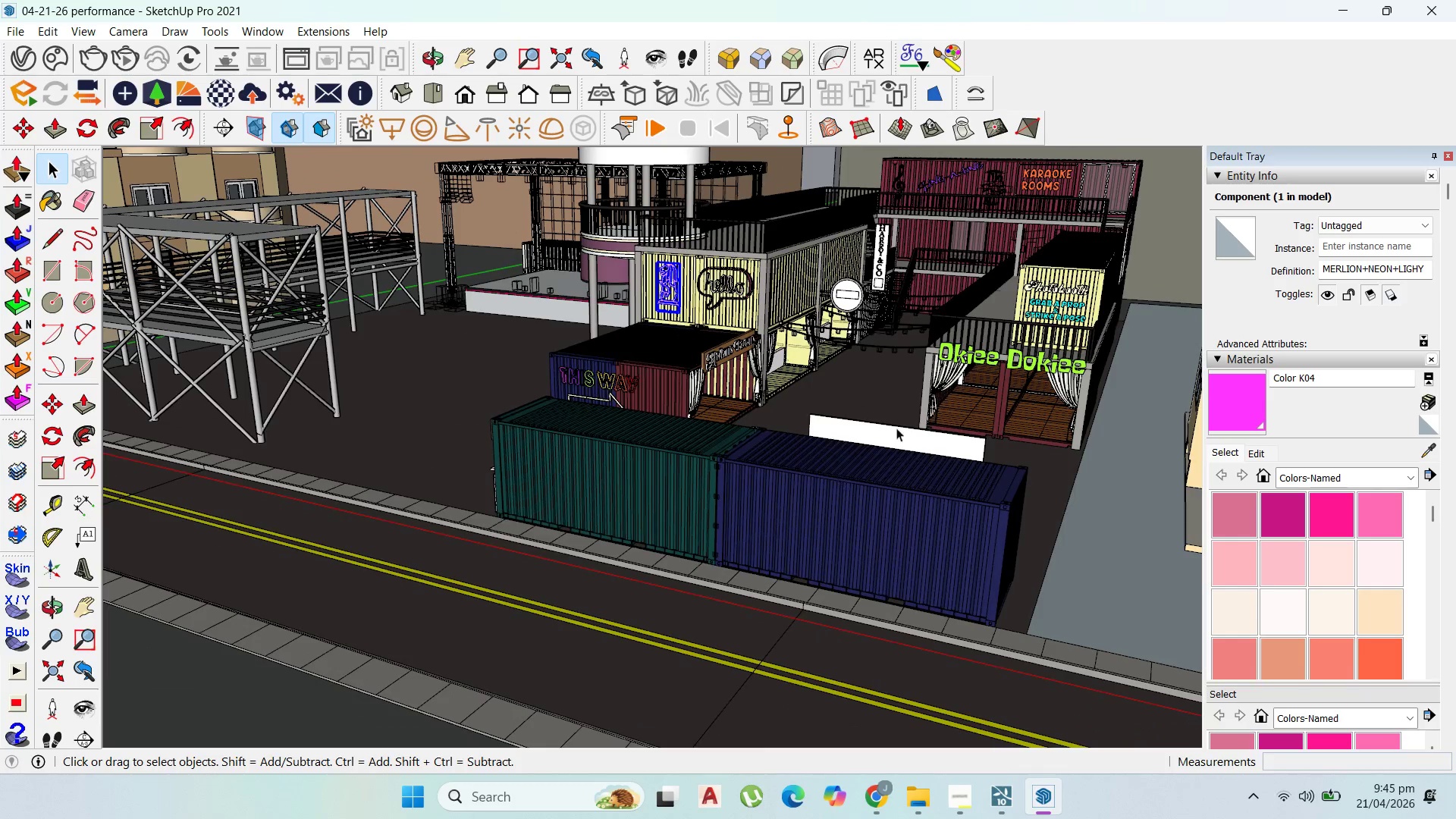 
scroll: coordinate [946, 327], scroll_direction: up, amount: 8.0
 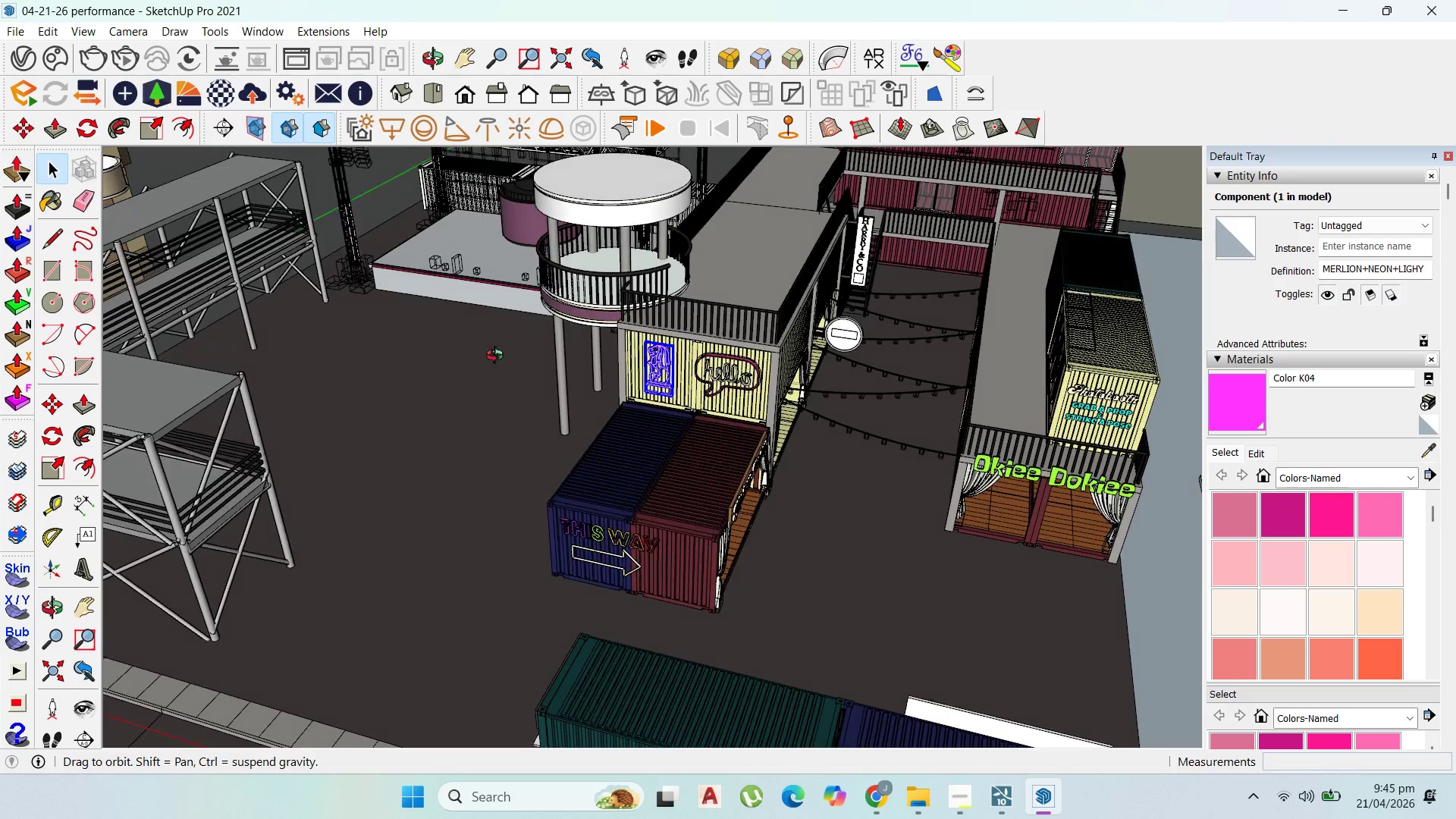 
scroll: coordinate [857, 538], scroll_direction: down, amount: 2.0
 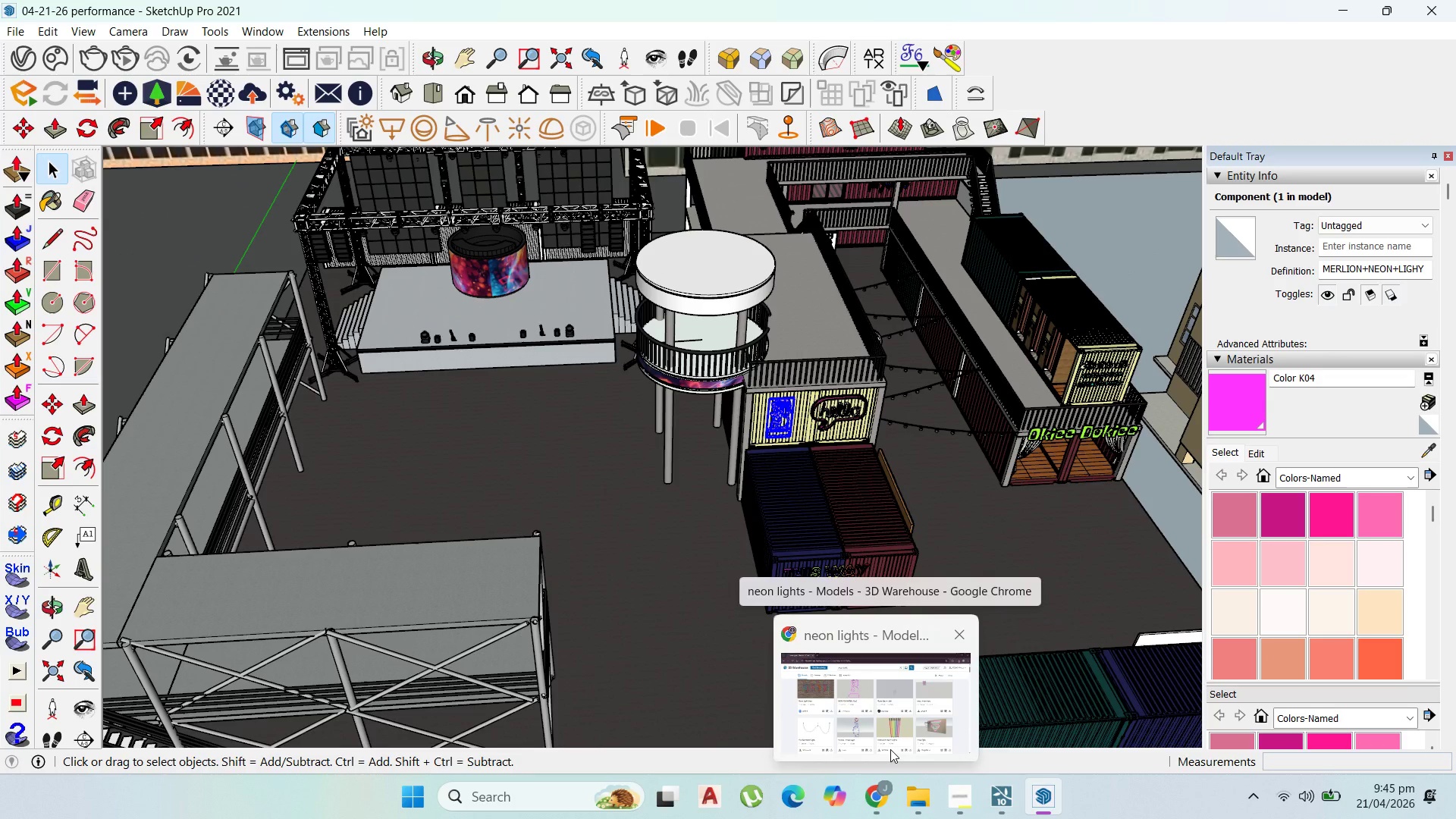 
wait(5.34)
 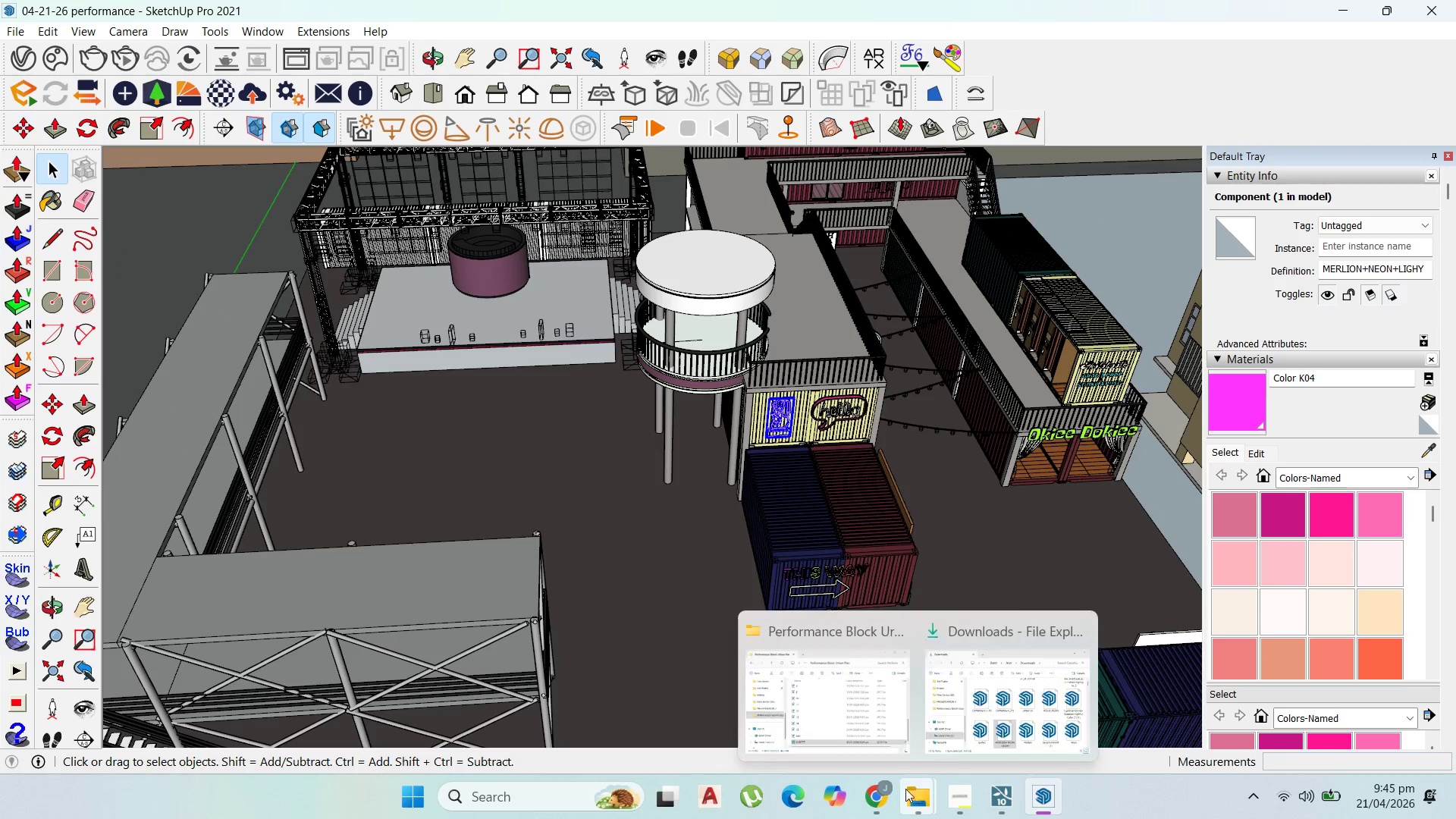 
left_click([976, 713])
 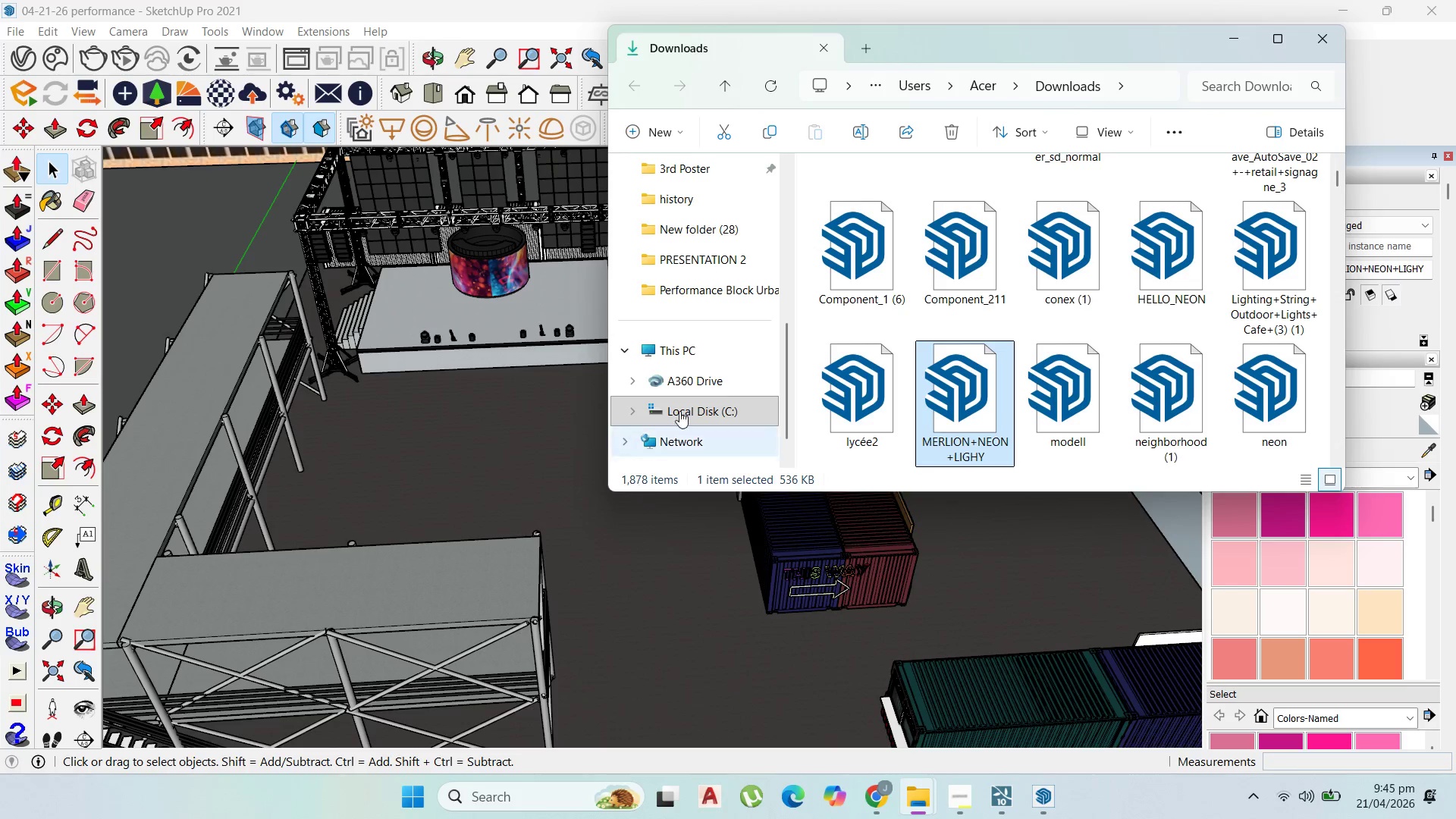 
scroll: coordinate [724, 251], scroll_direction: up, amount: 11.0
 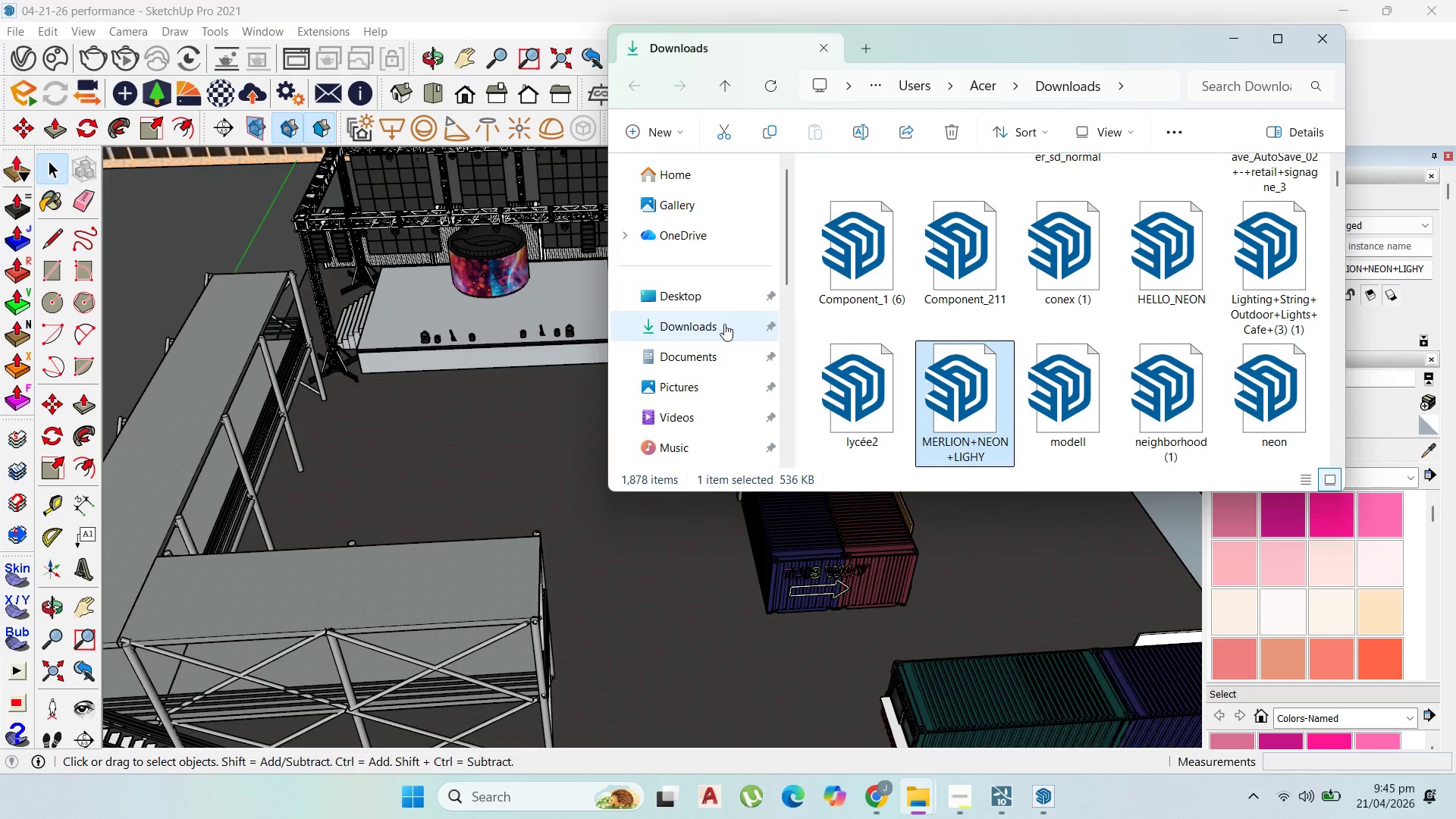 
left_click([724, 324])
 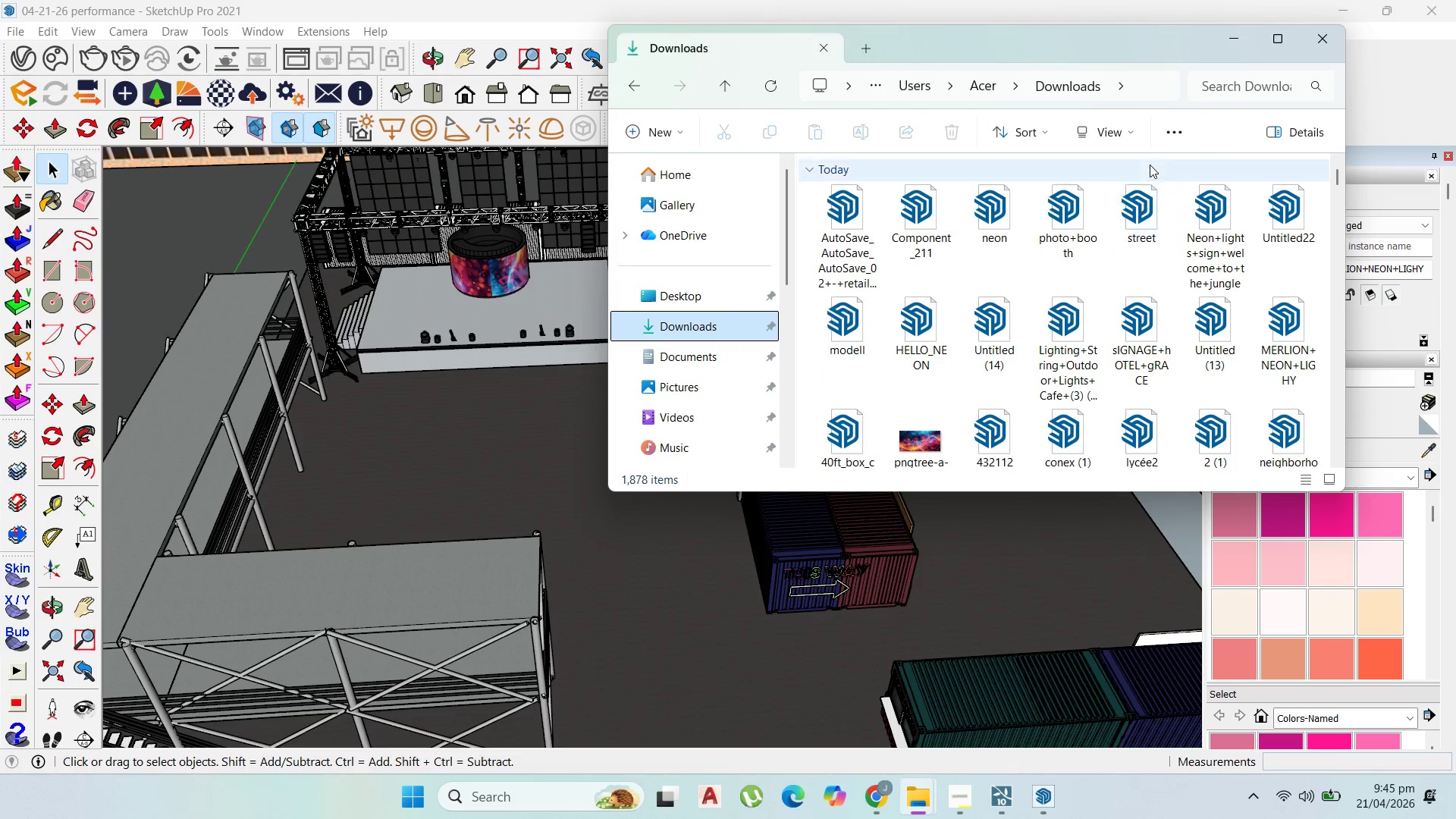 
wait(7.5)
 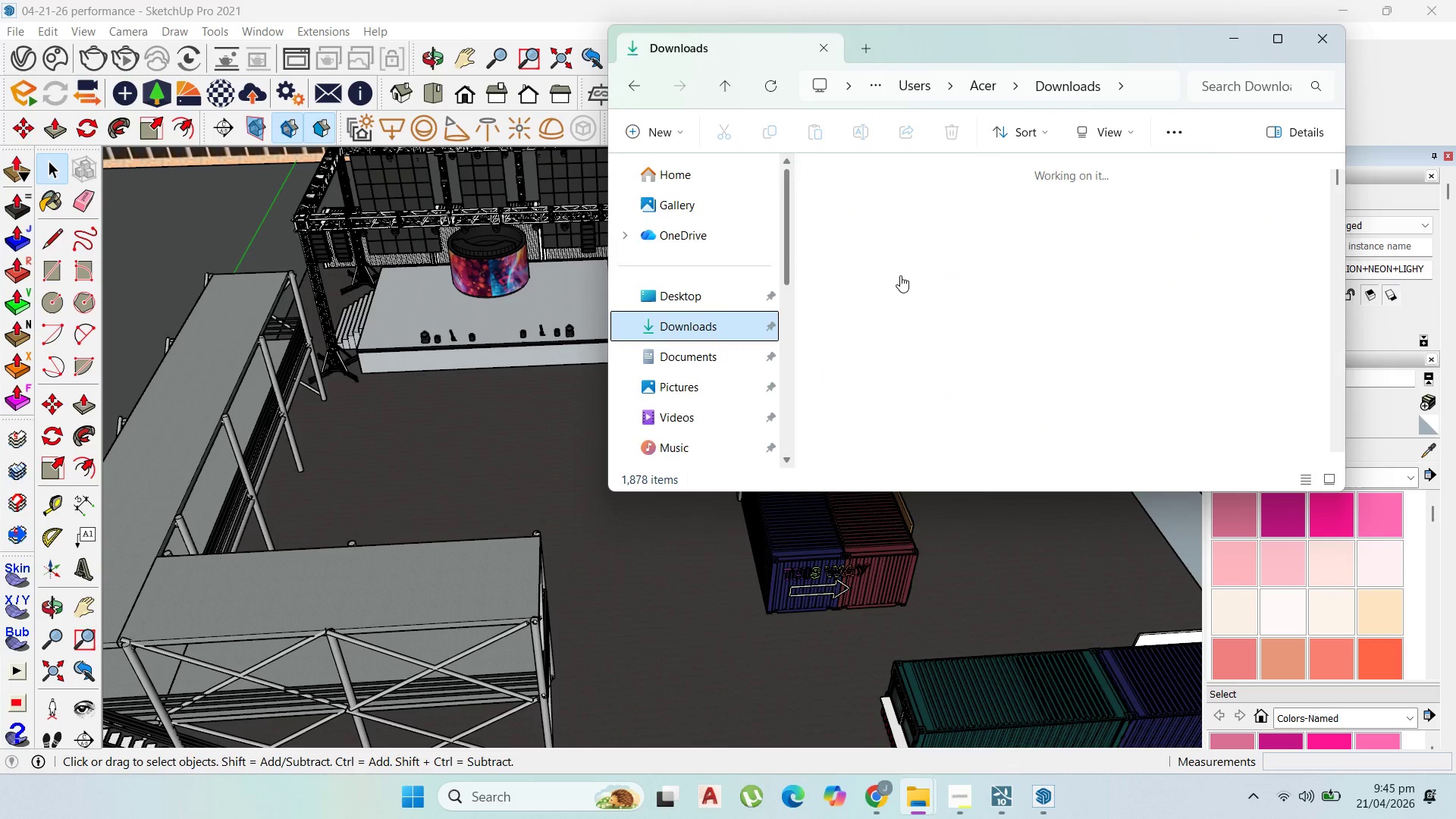 
left_click_drag(start_coordinate=[1339, 181], to_coordinate=[1326, 253])
 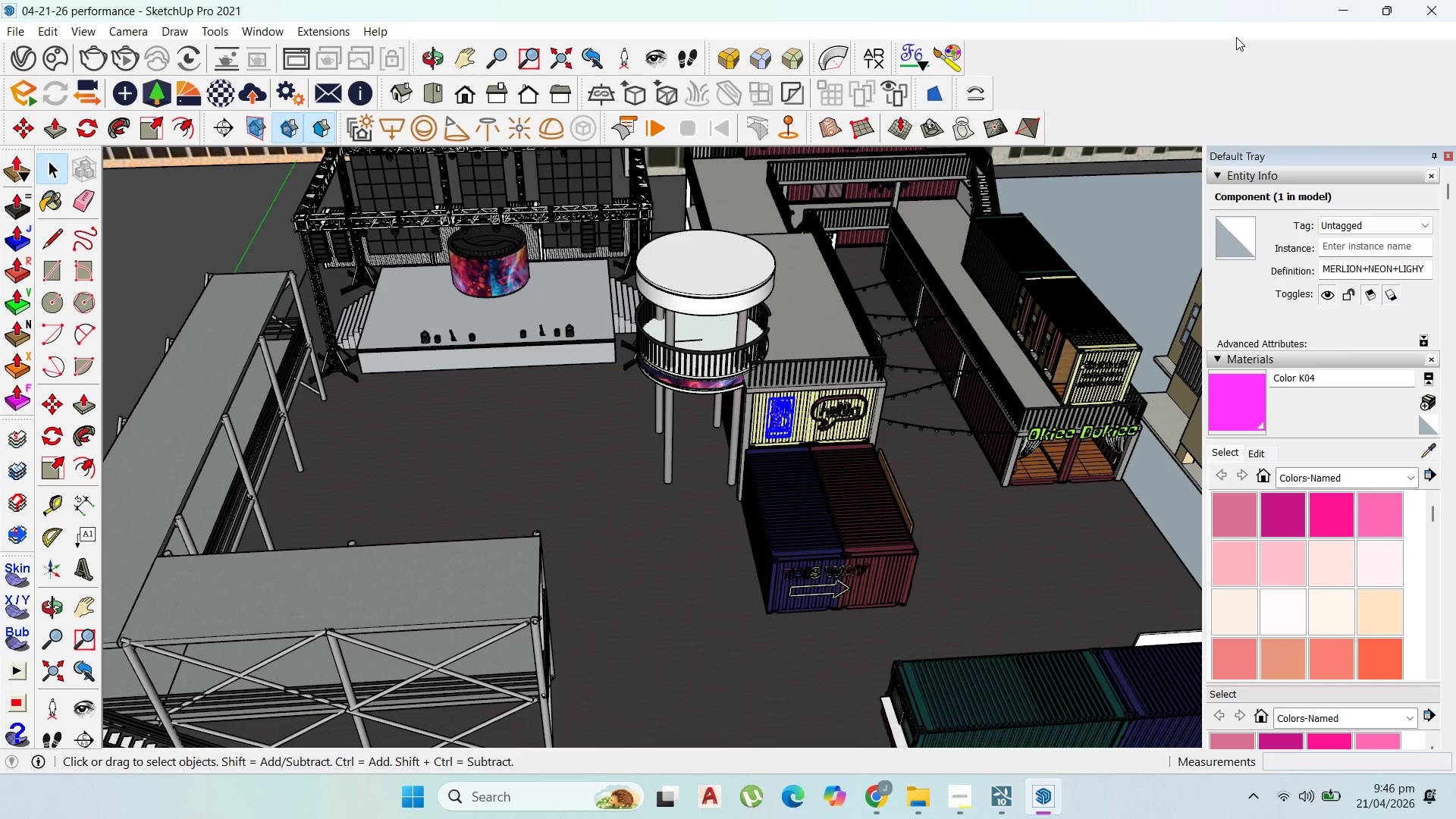 
wait(5.59)
 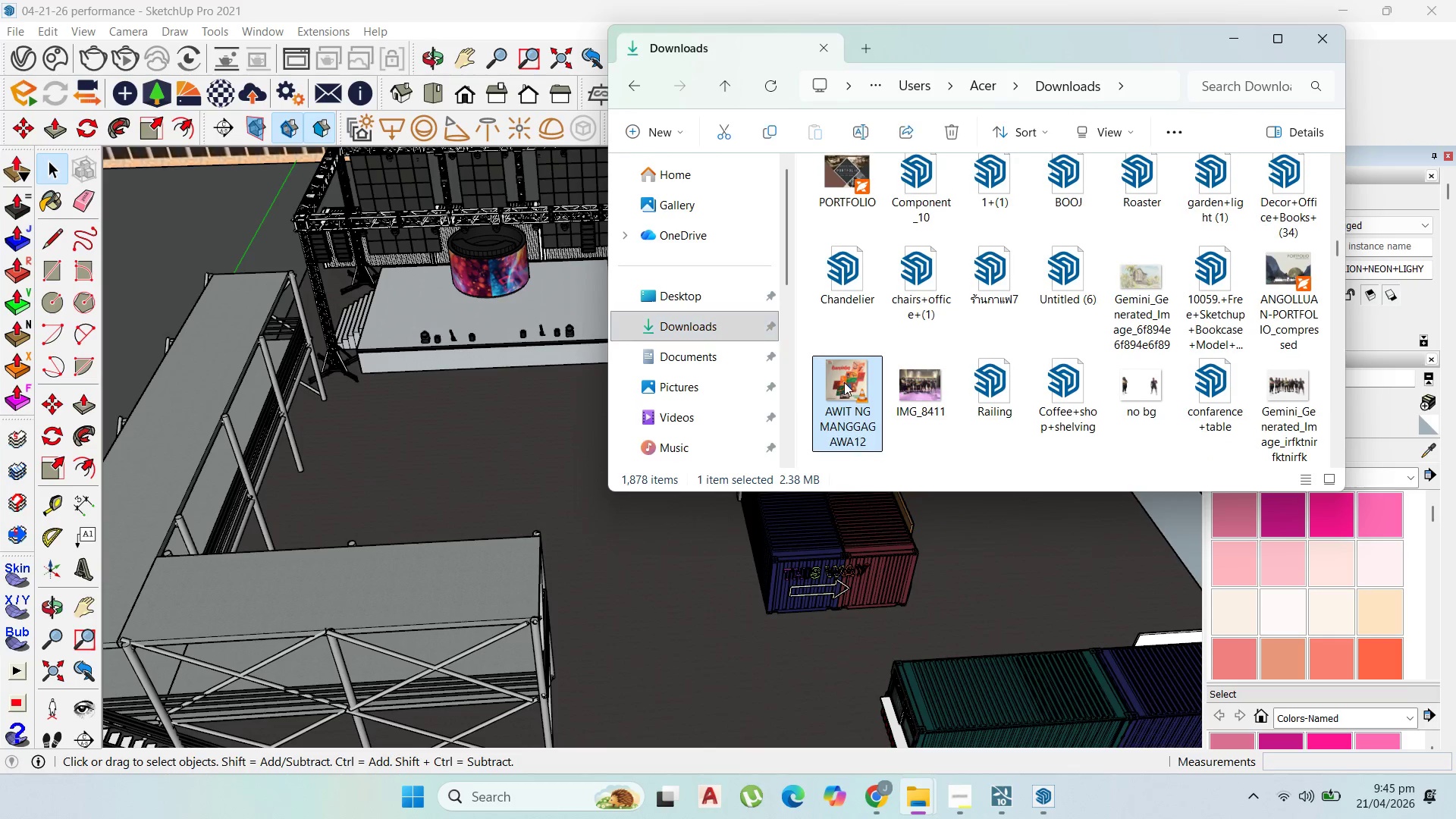 
left_click([1014, 785])
 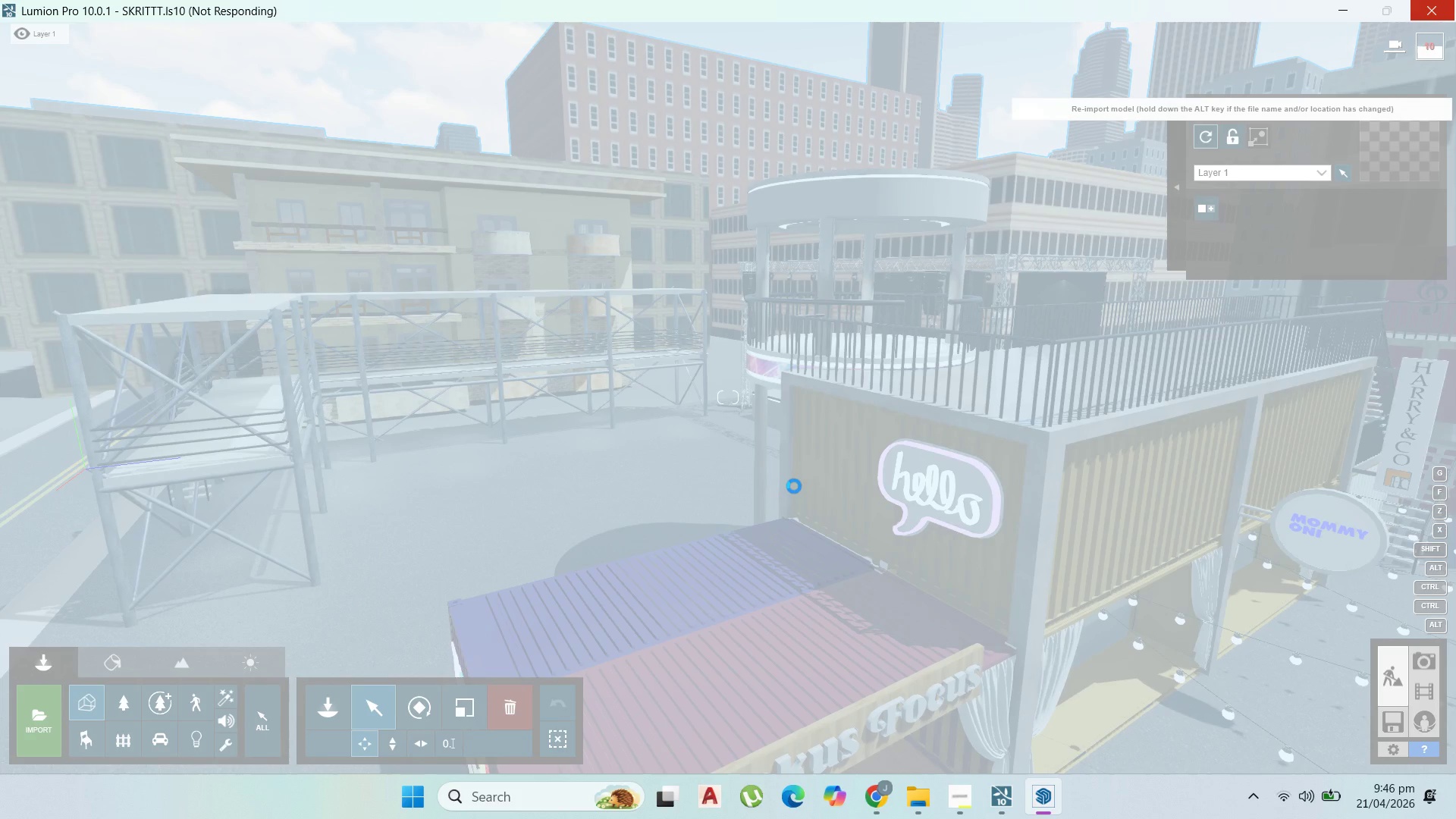 
wait(22.94)
 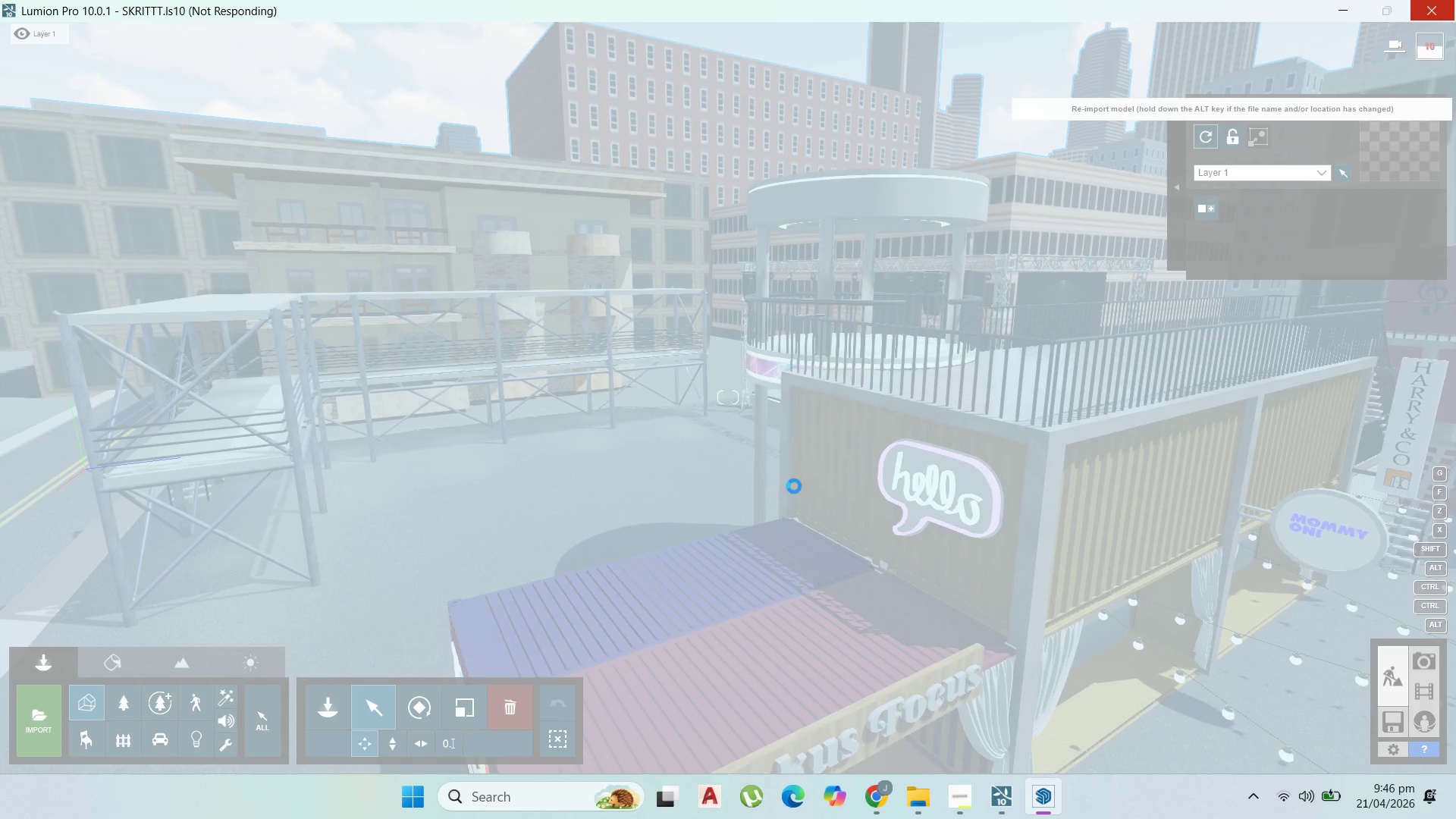 
left_click([990, 793])
 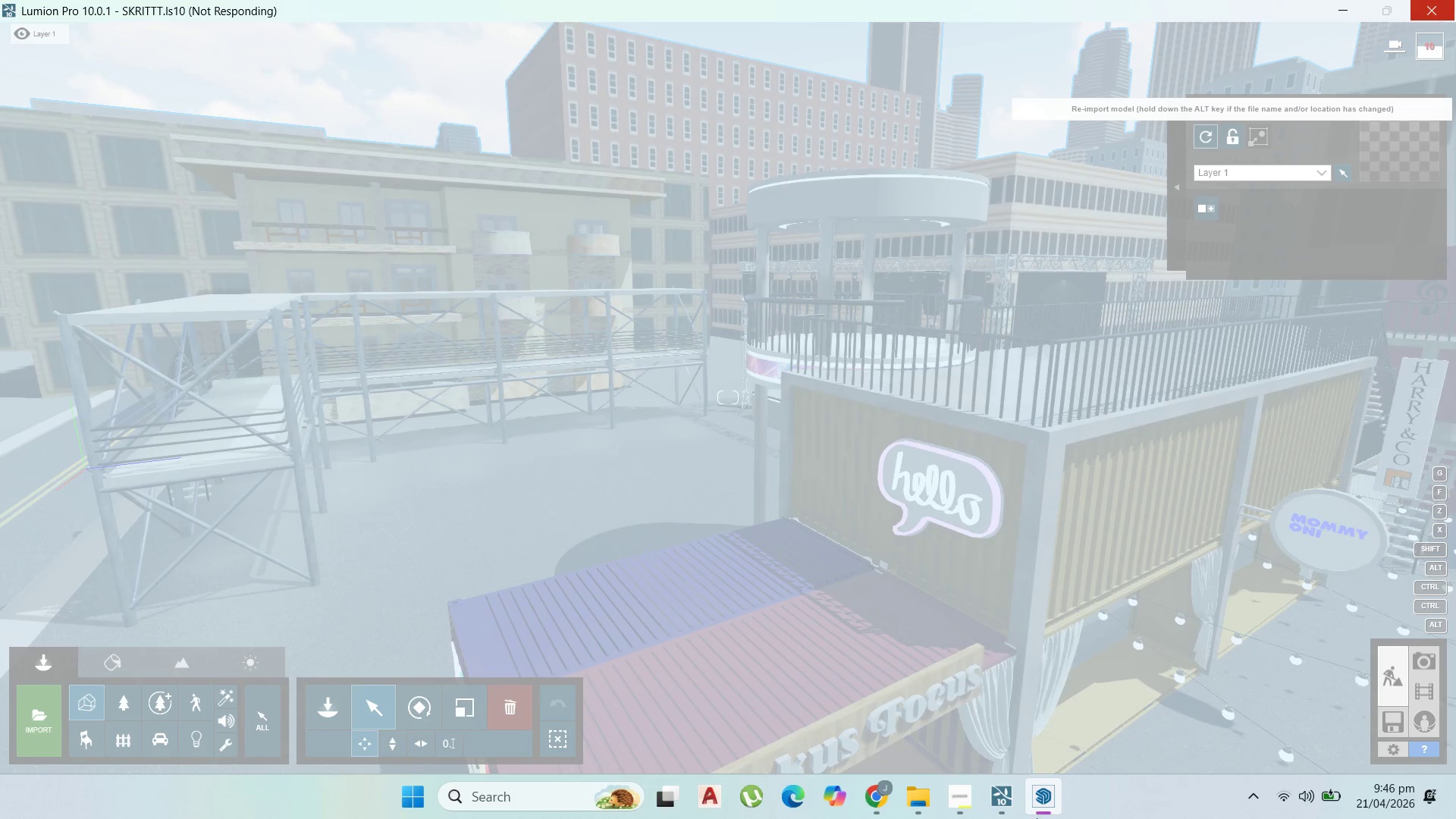 
left_click([1043, 817])
 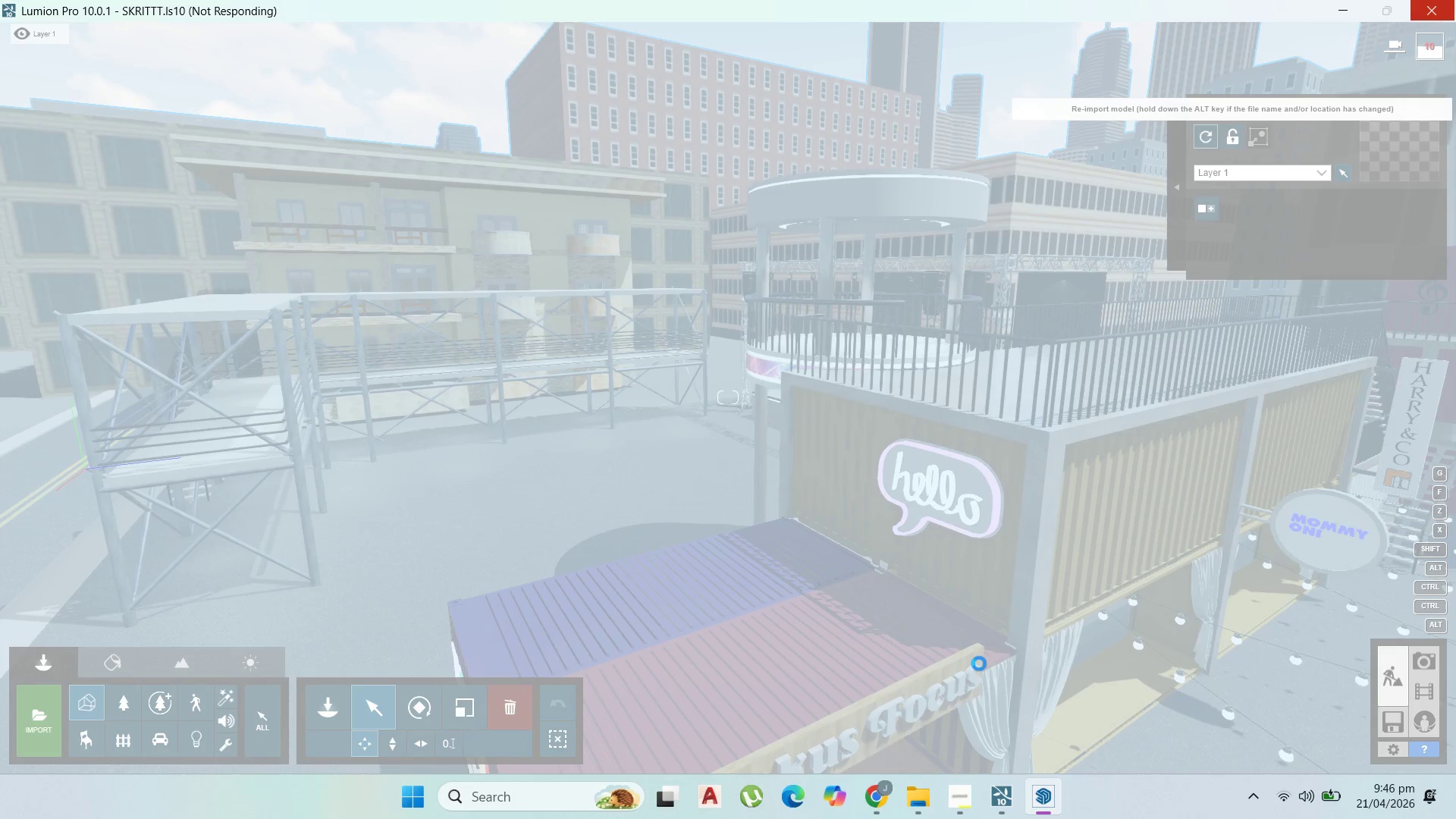 
left_click([1048, 787])
 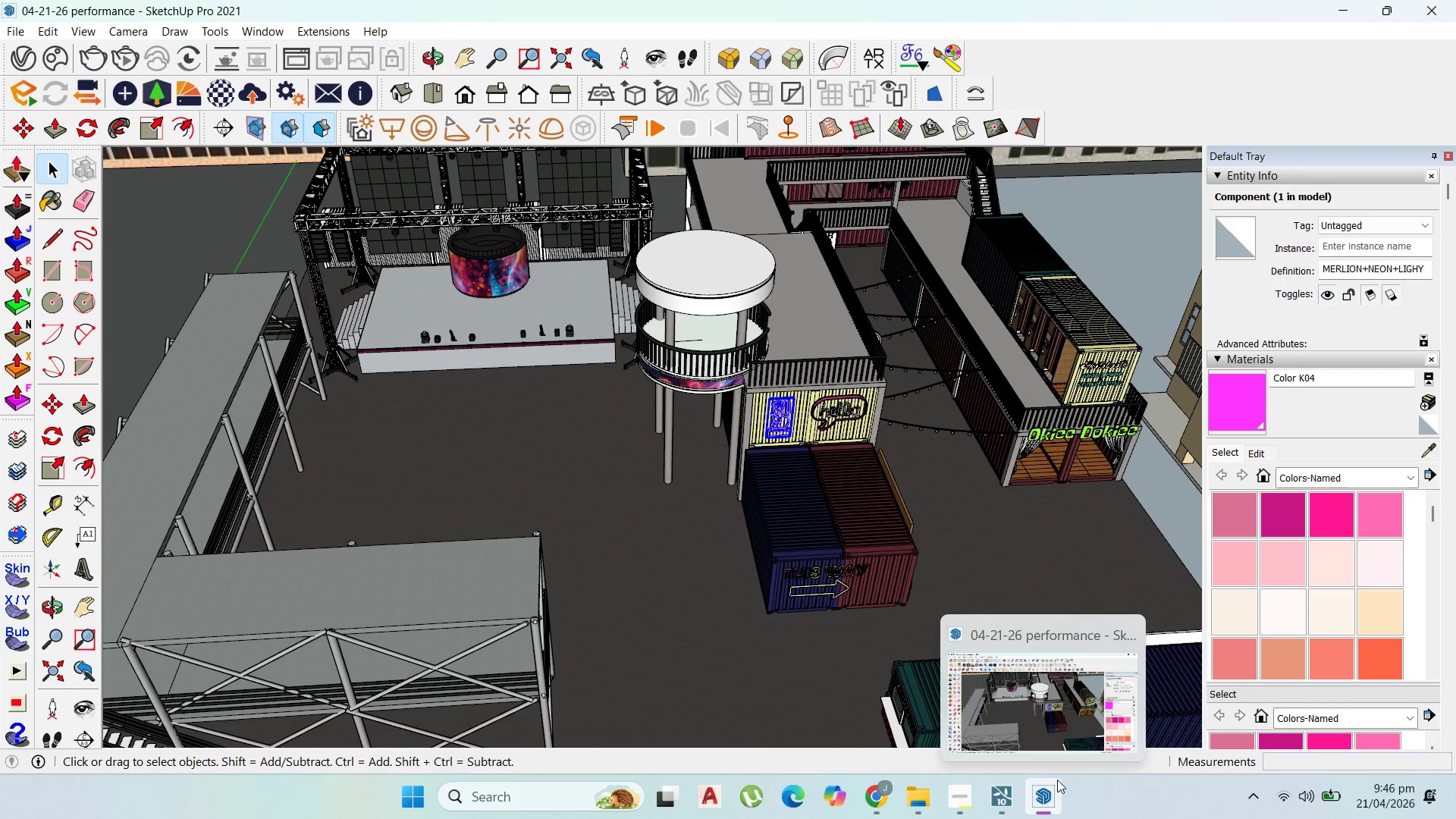 
left_click([1009, 785])
 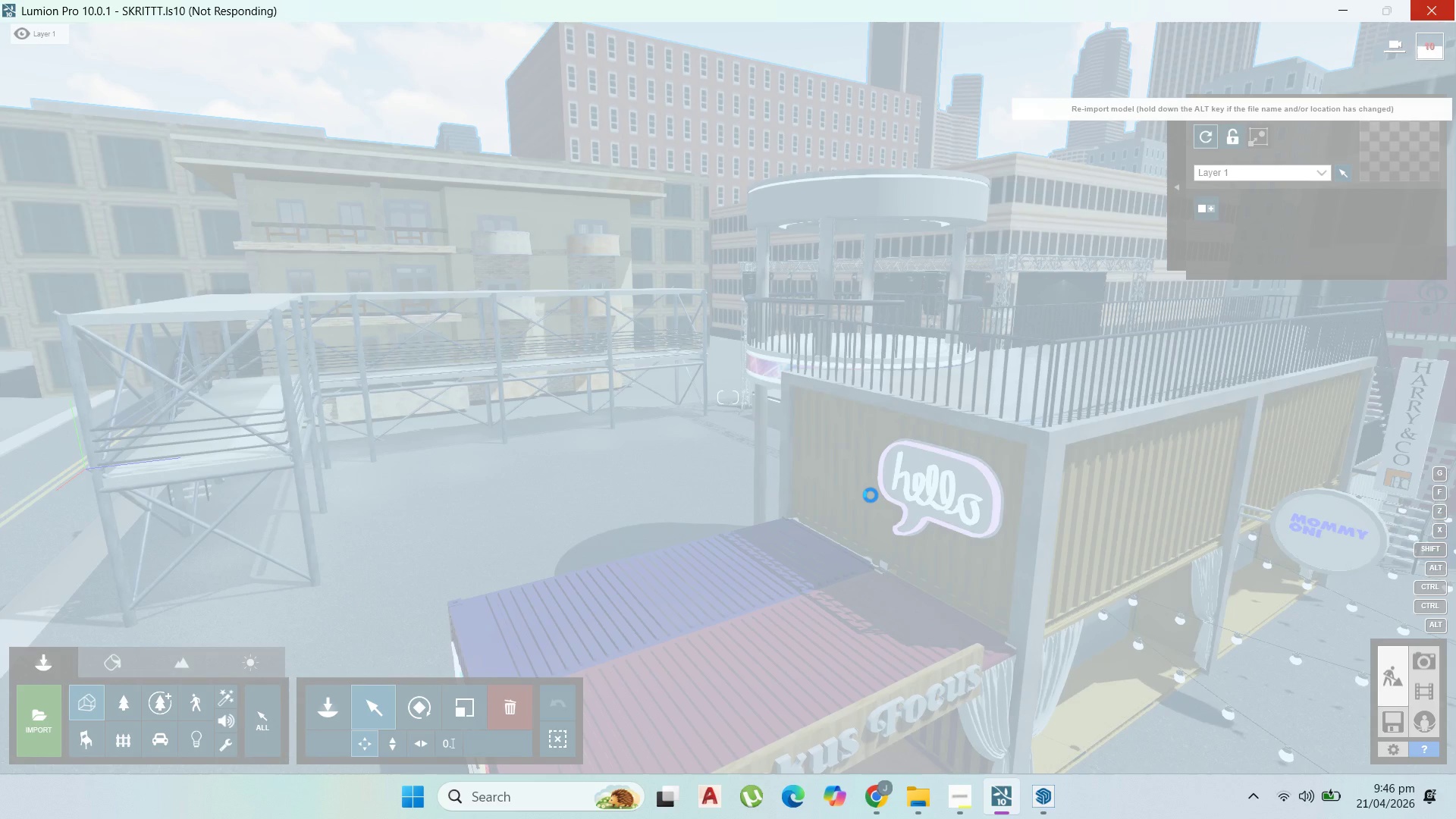 
wait(15.64)
 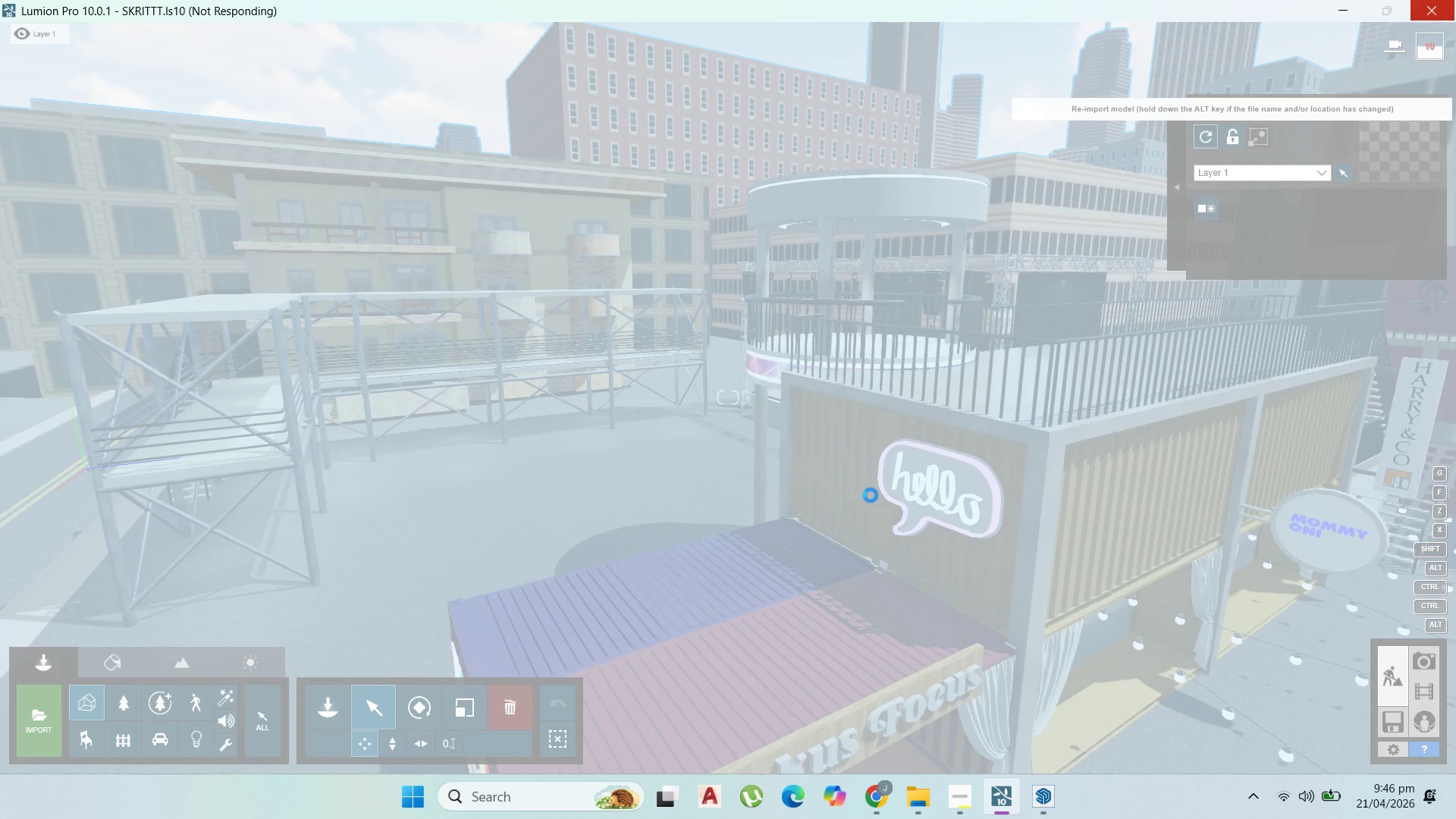 
left_click([963, 789])